 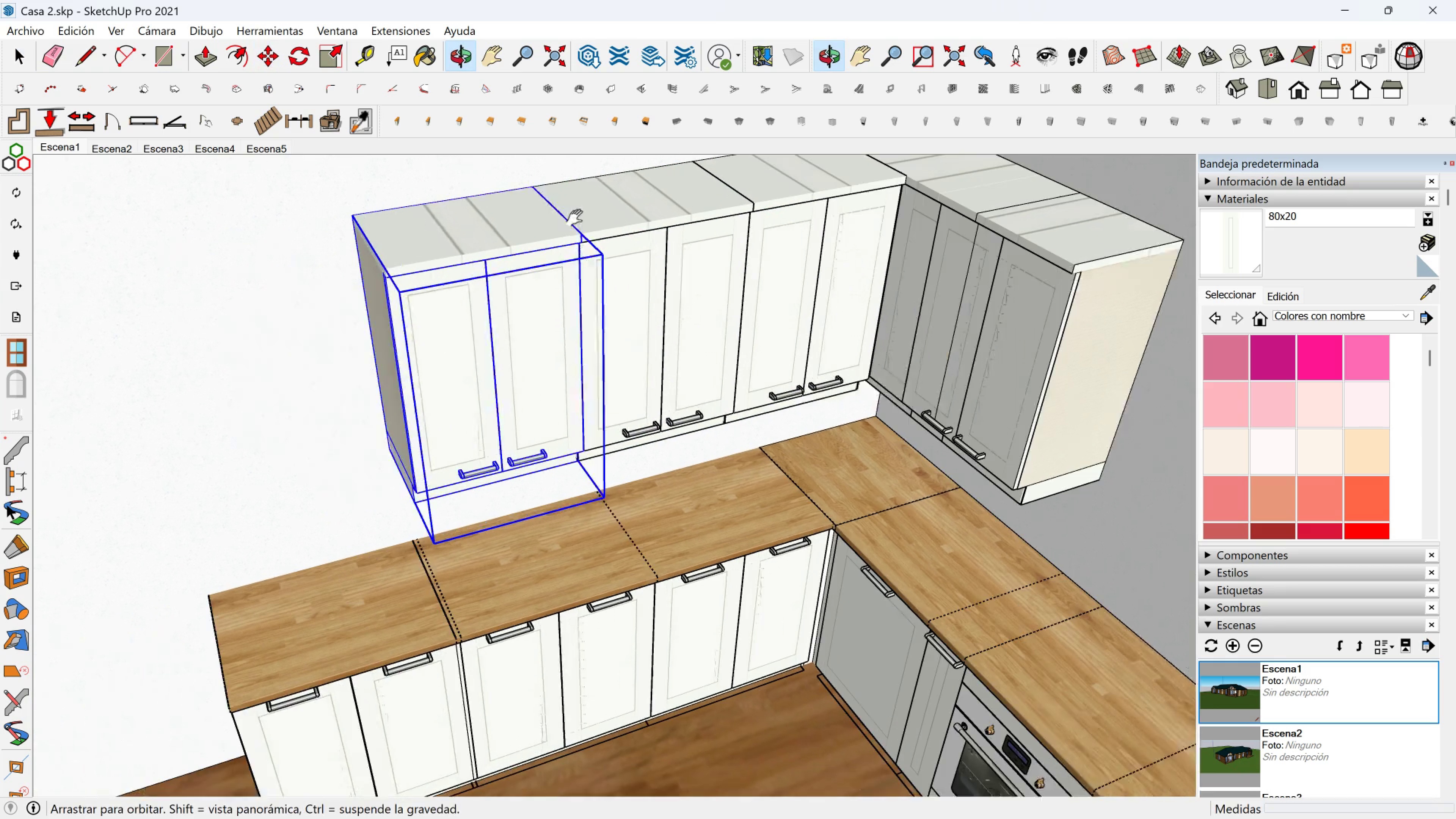 
key(Control+ControlLeft)
 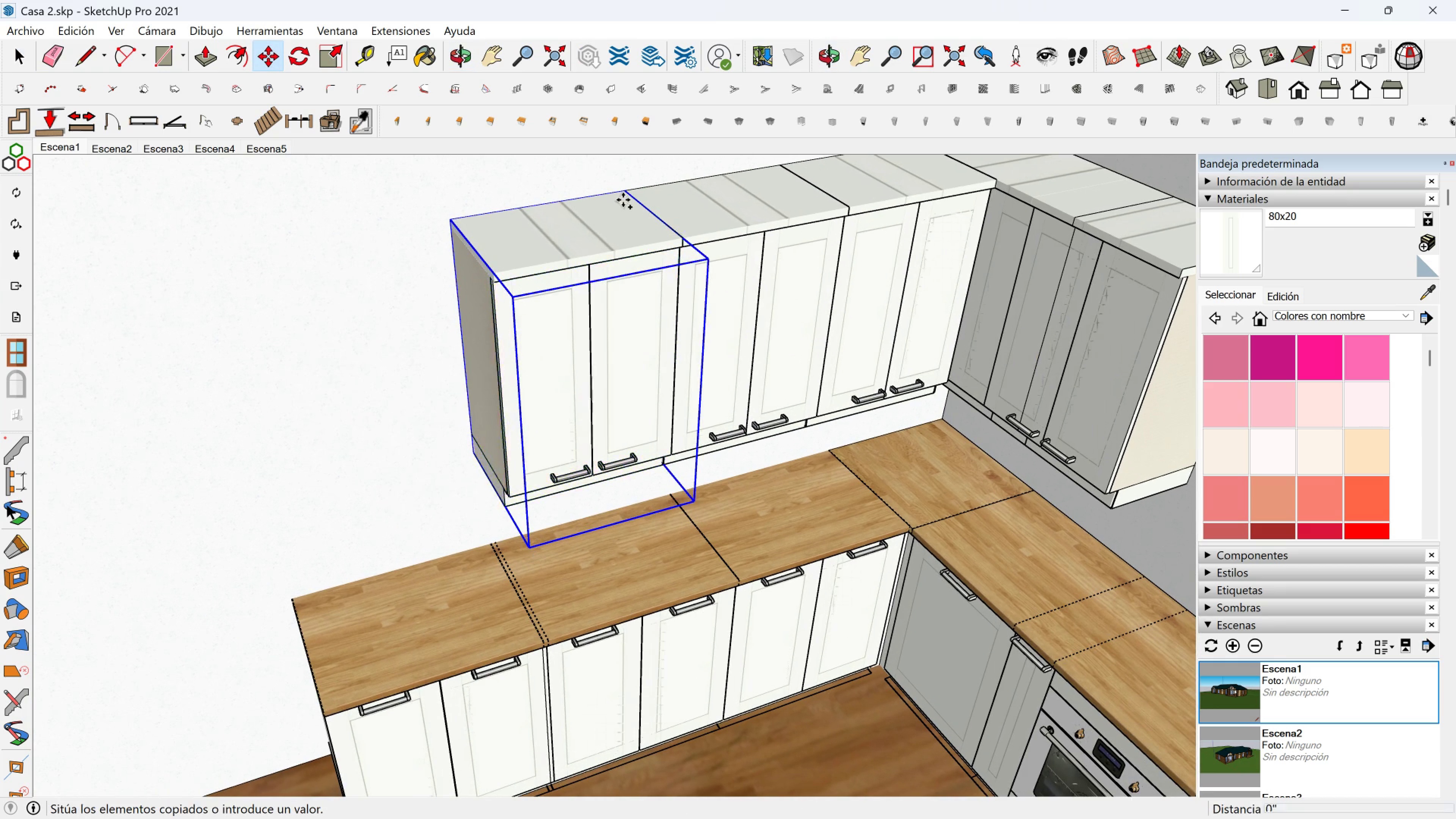 
left_click([623, 200])
 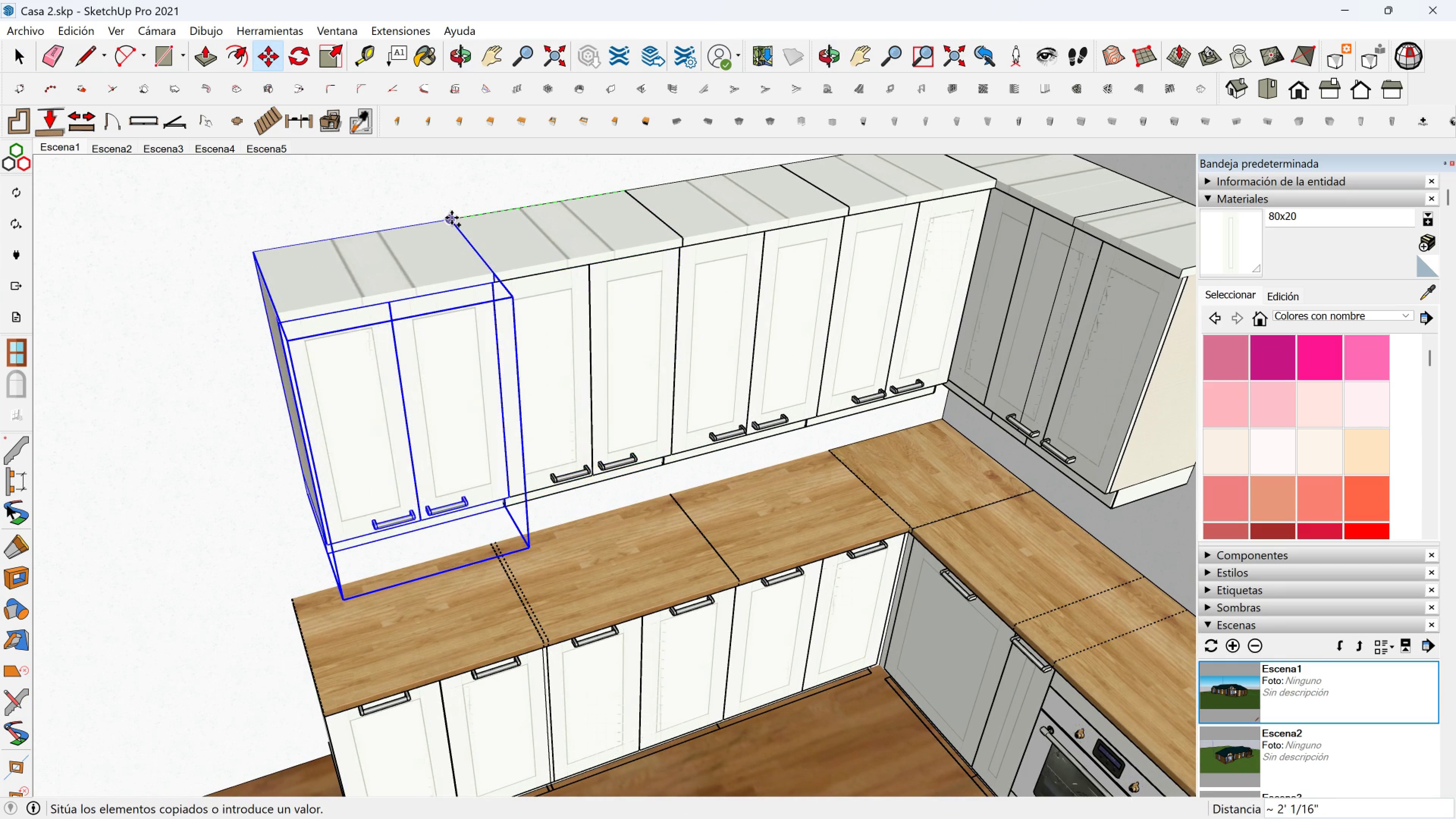 
left_click([452, 218])
 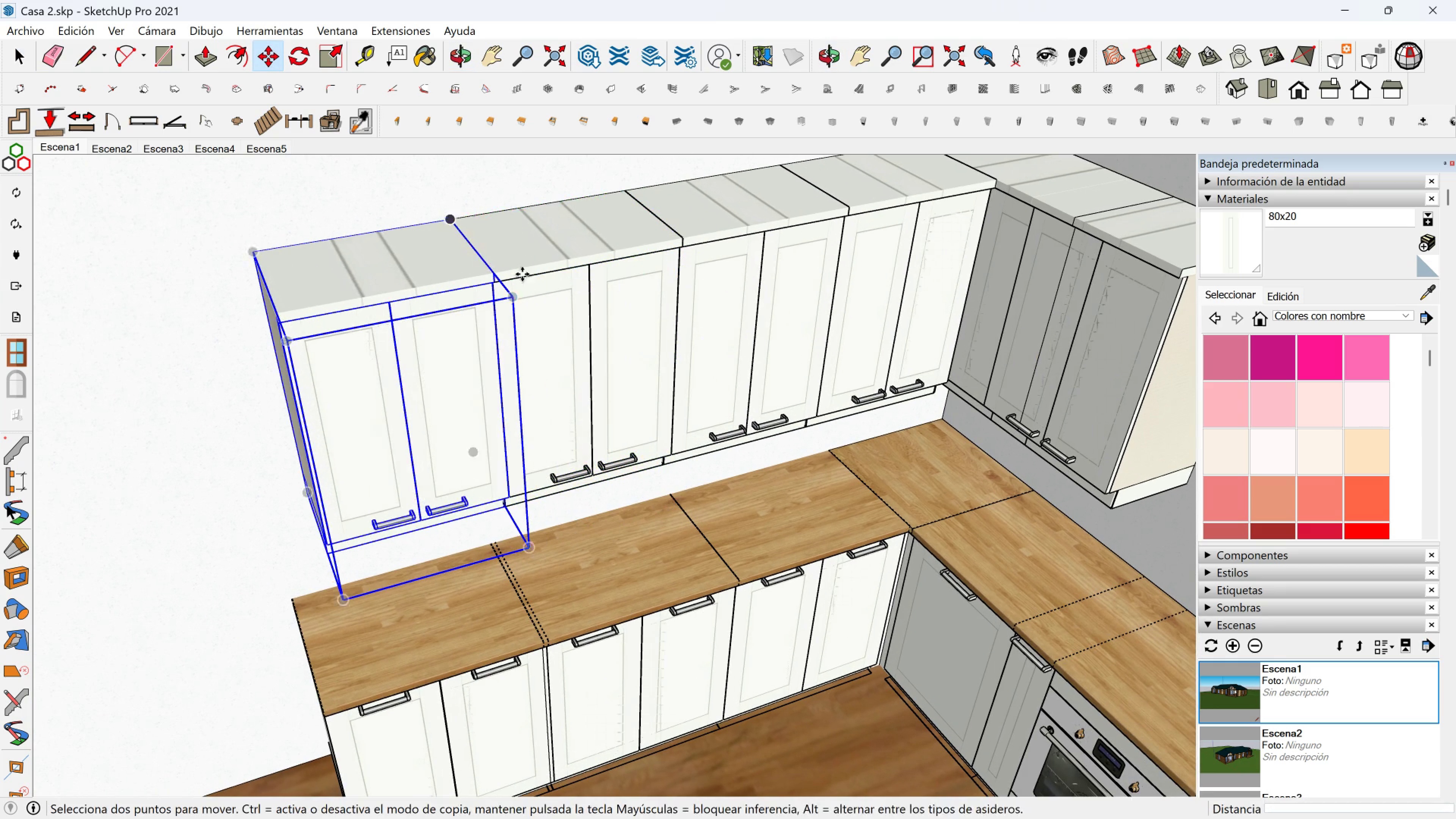 
scroll: coordinate [557, 310], scroll_direction: down, amount: 3.0